 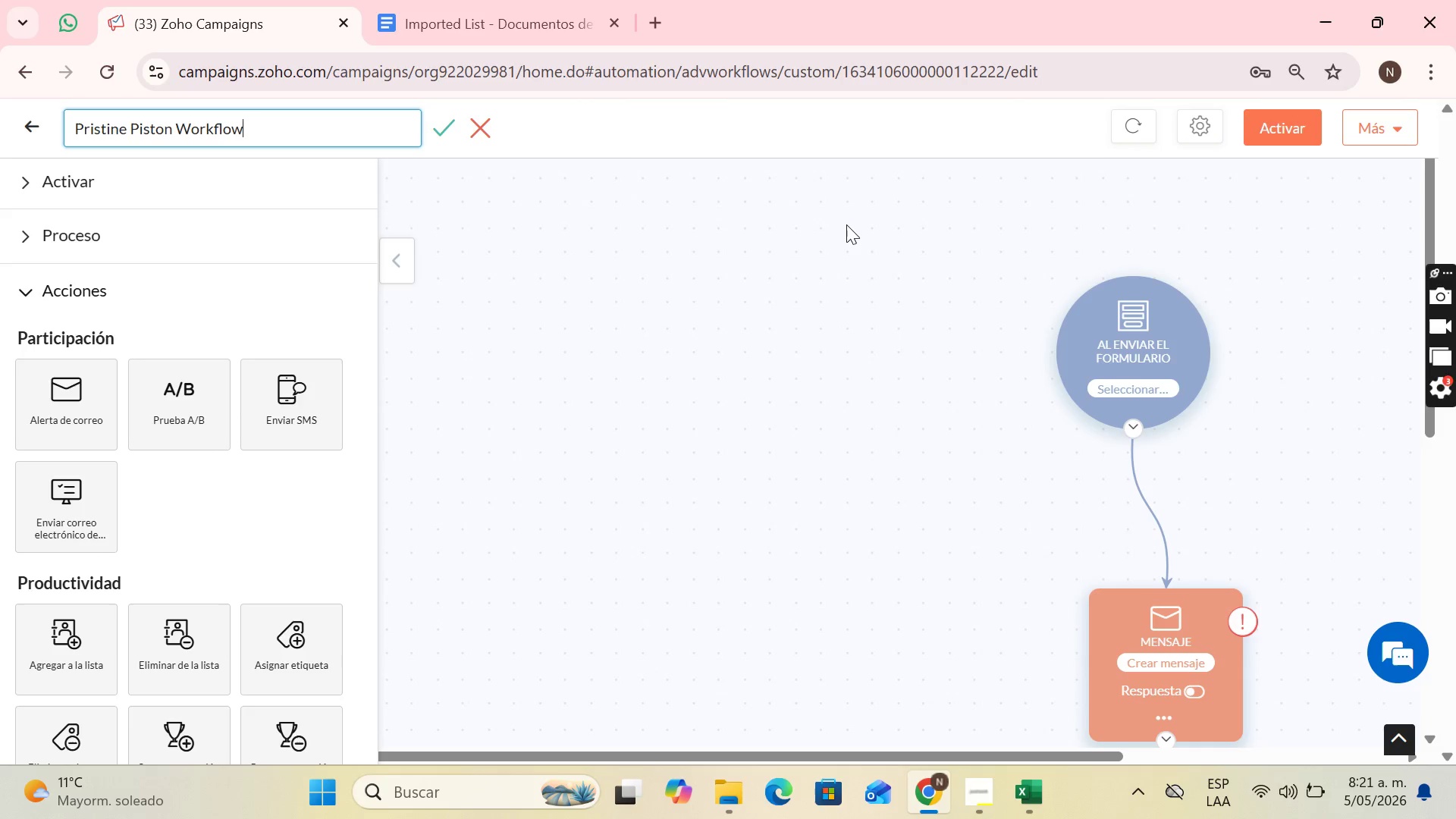 
left_click([444, 131])
 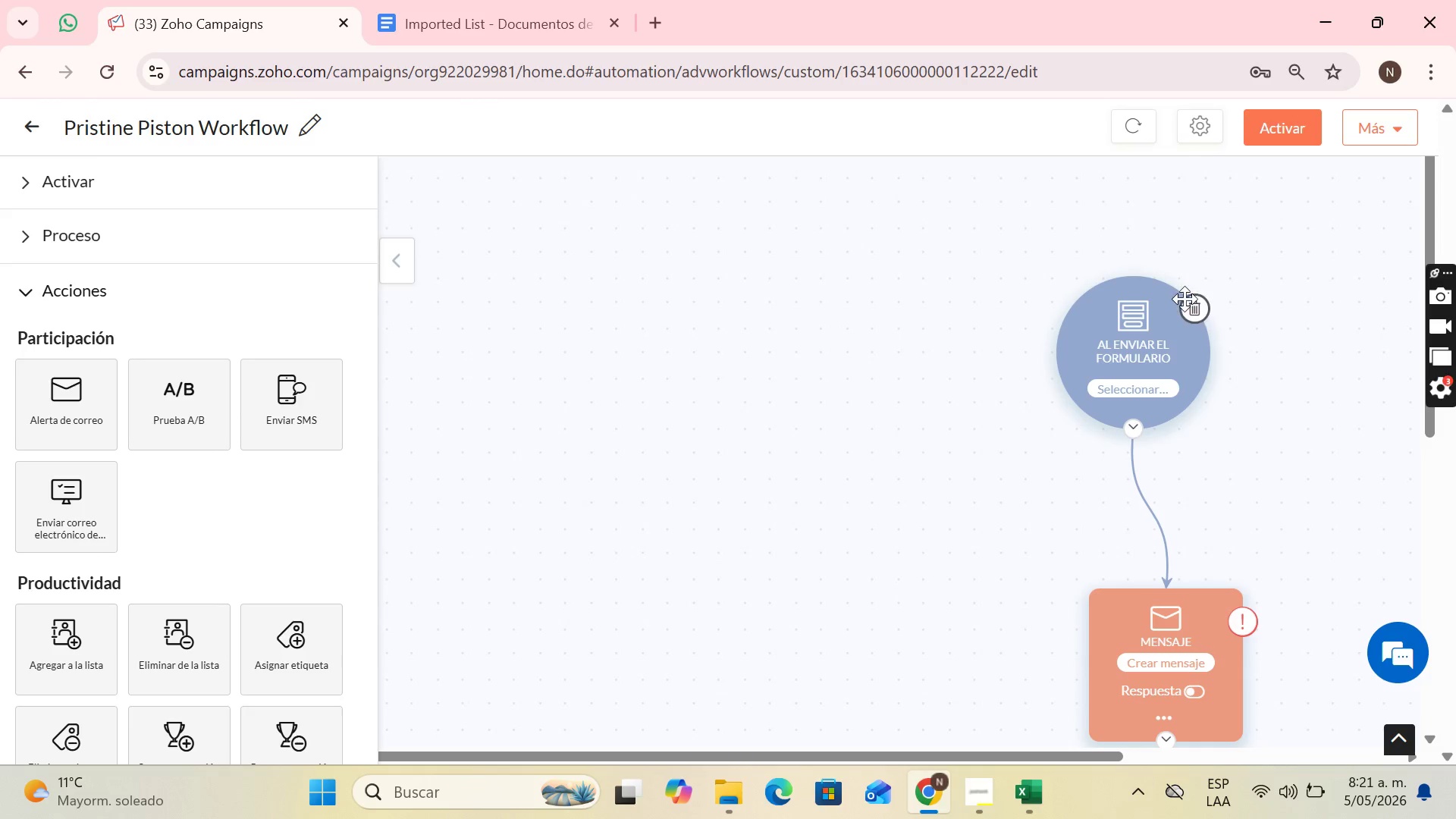 
left_click([1197, 309])
 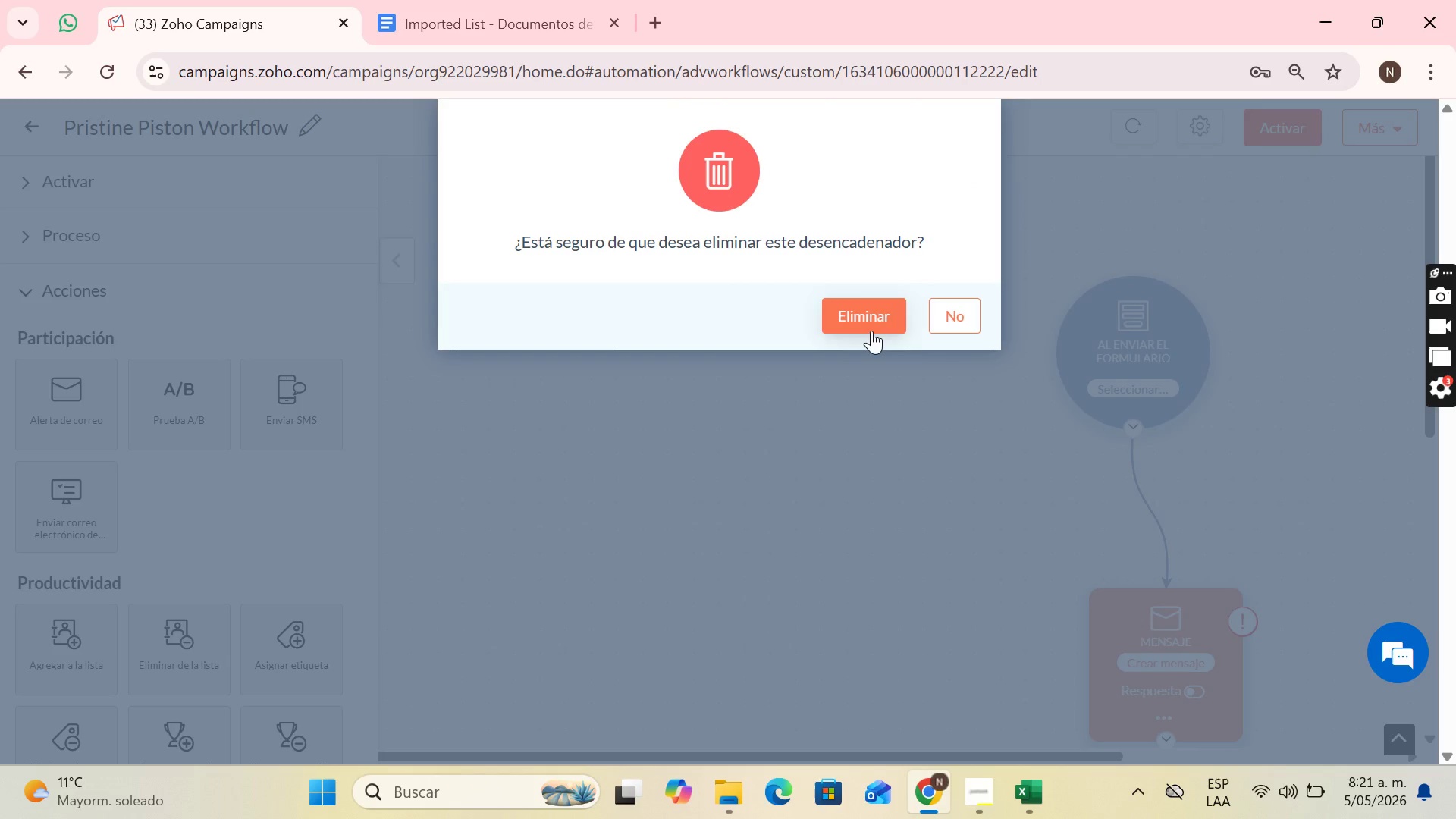 
left_click([871, 309])
 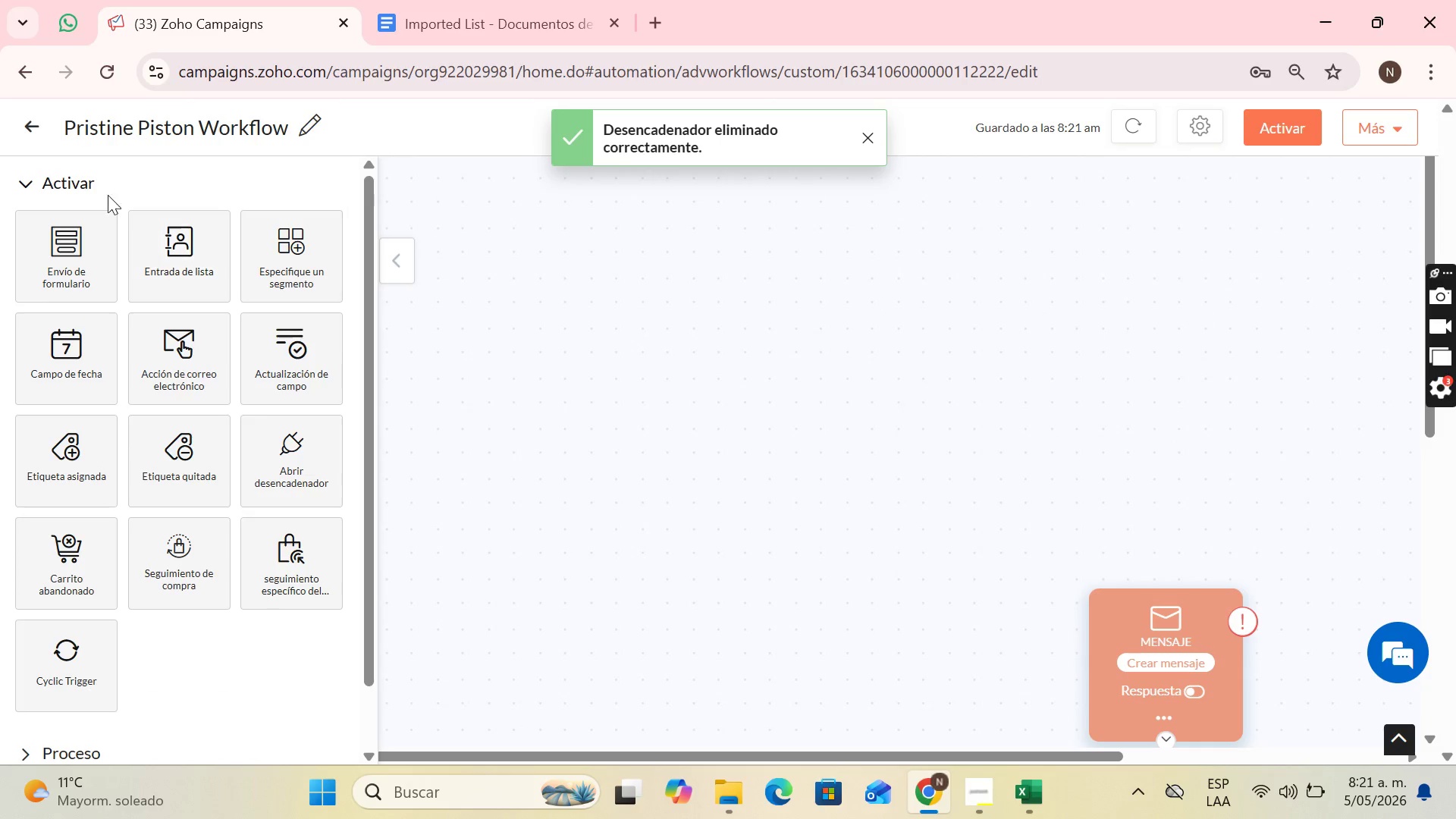 
left_click_drag(start_coordinate=[158, 263], to_coordinate=[1087, 349])
 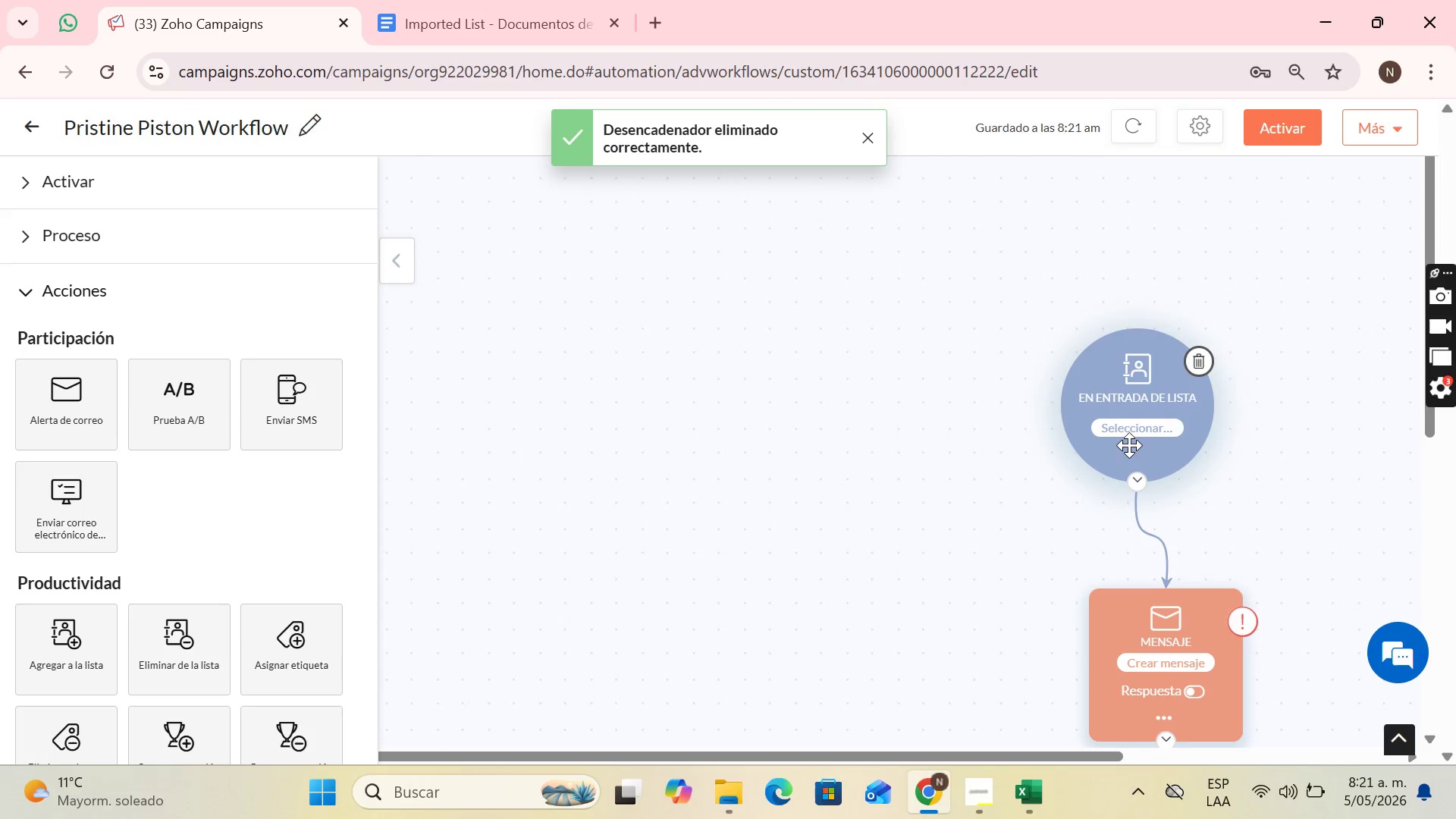 
left_click([1166, 436])
 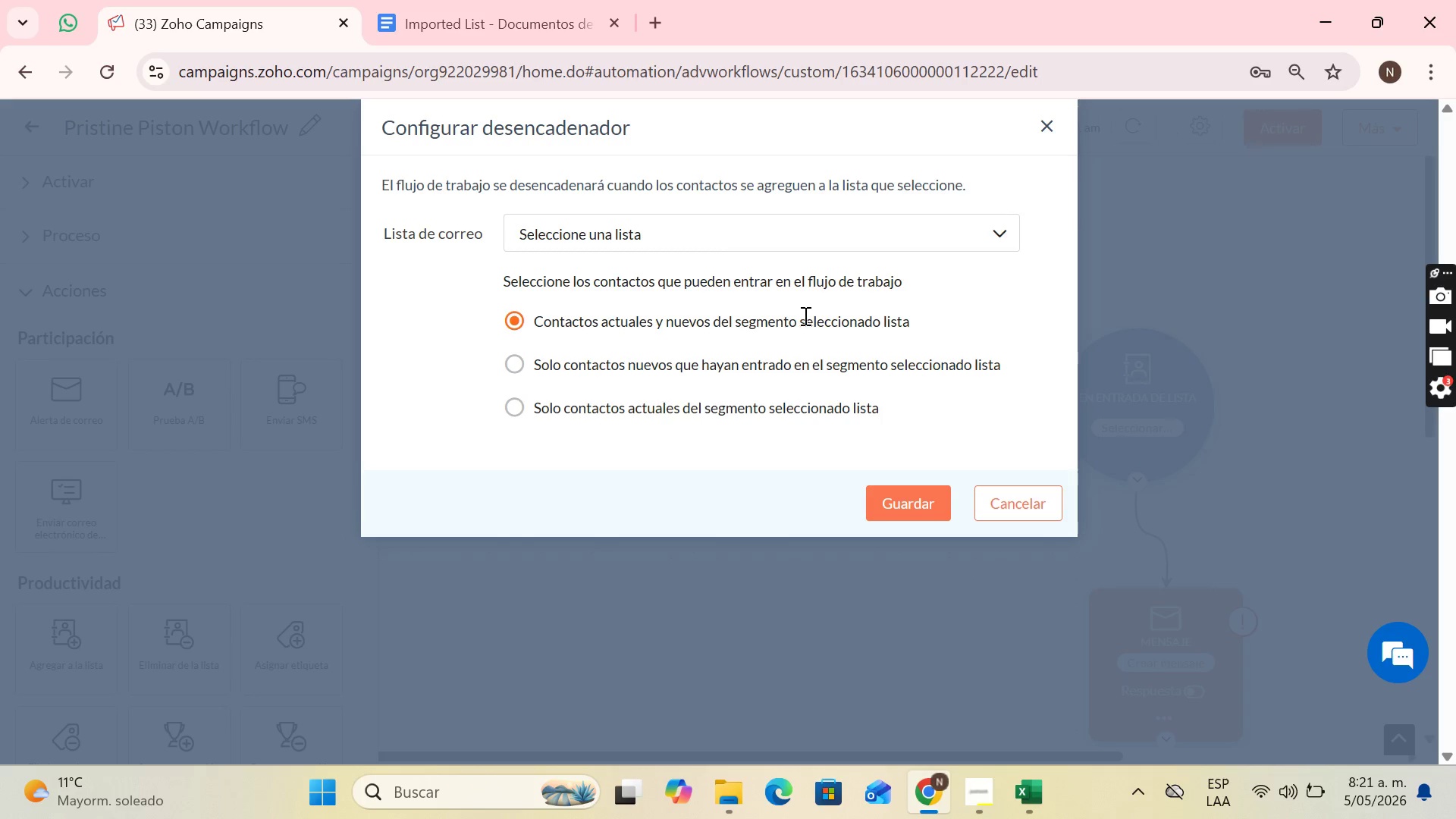 
wait(15.51)
 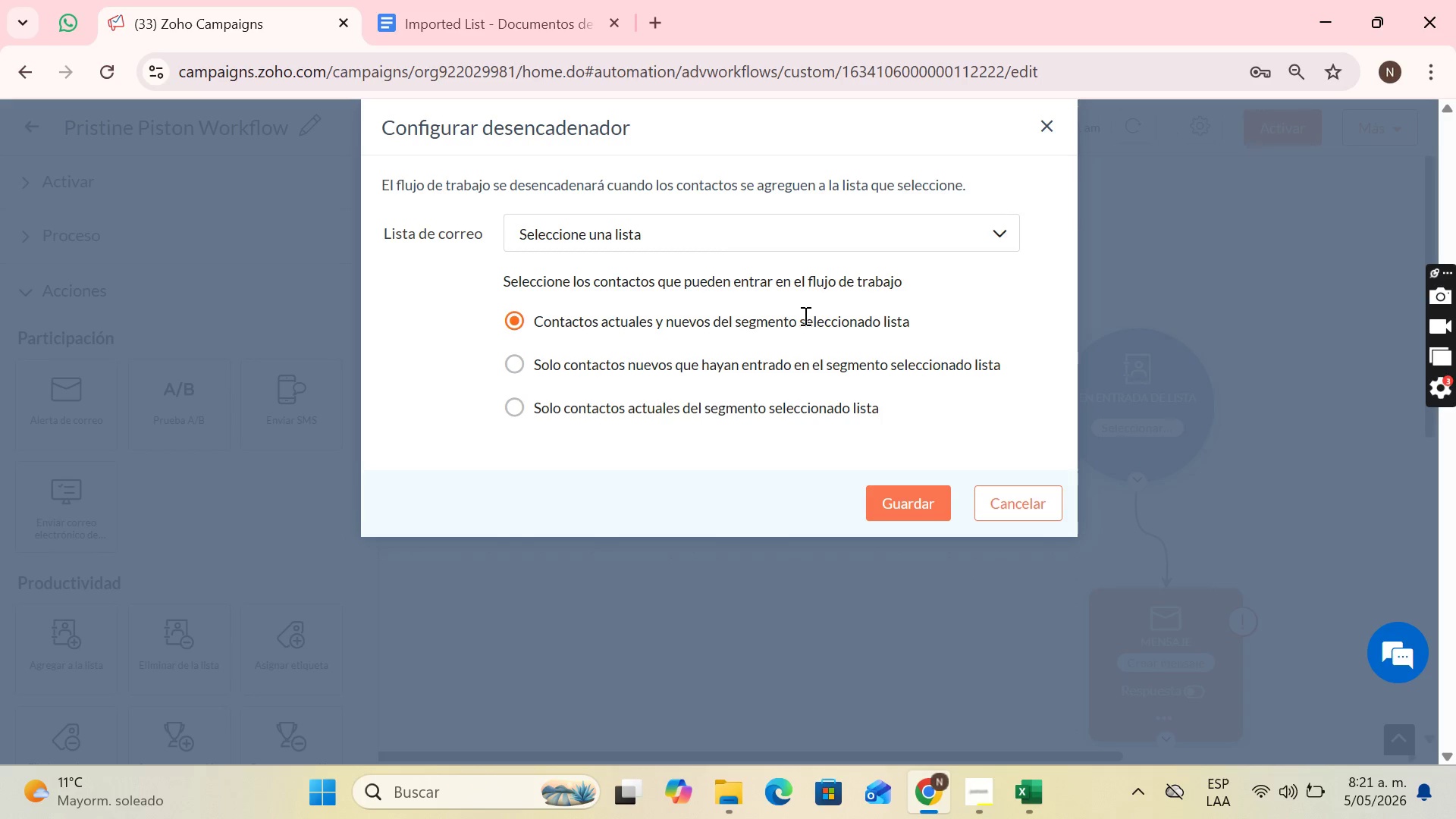 
left_click([910, 240])
 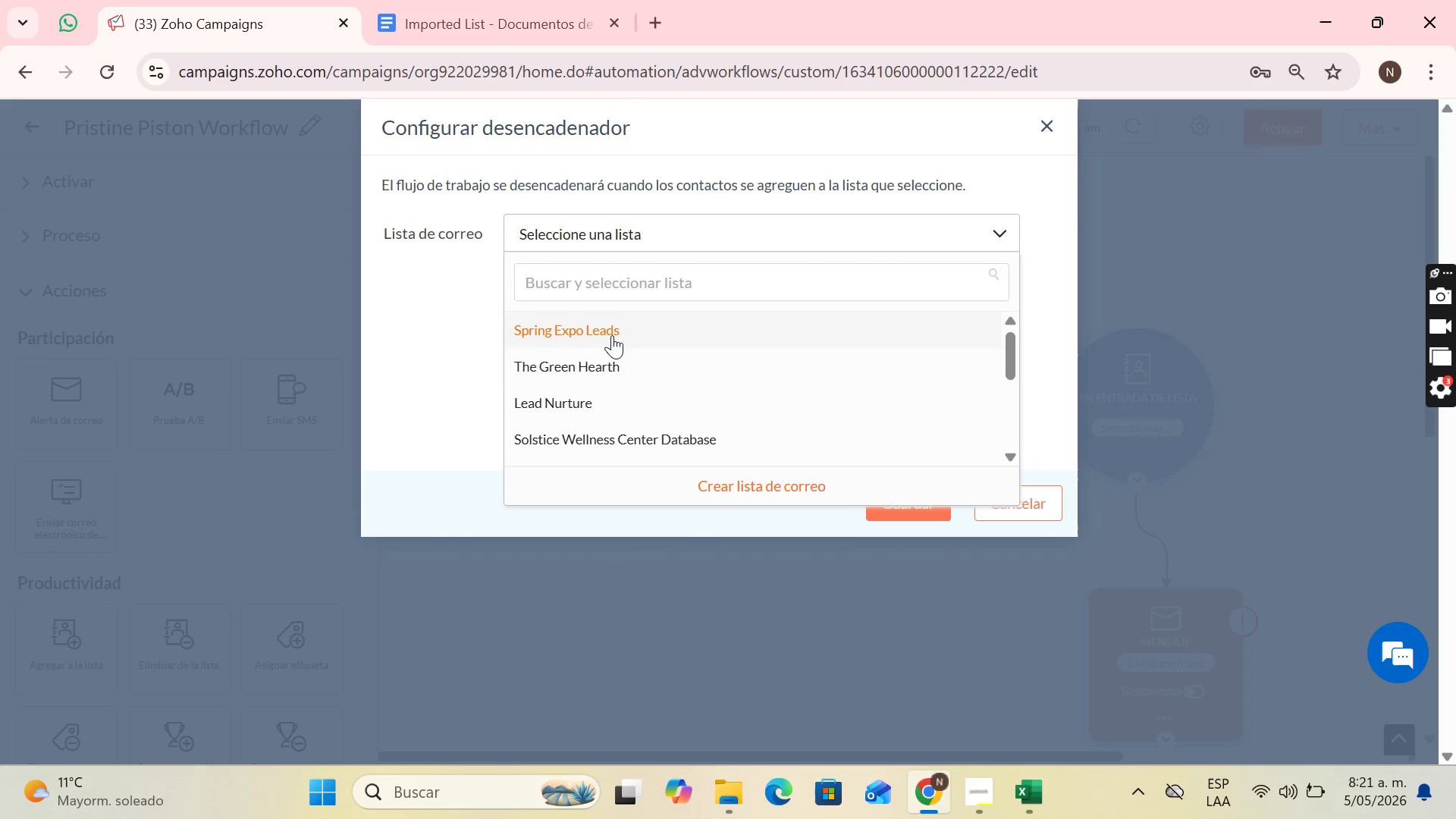 
left_click([575, 396])
 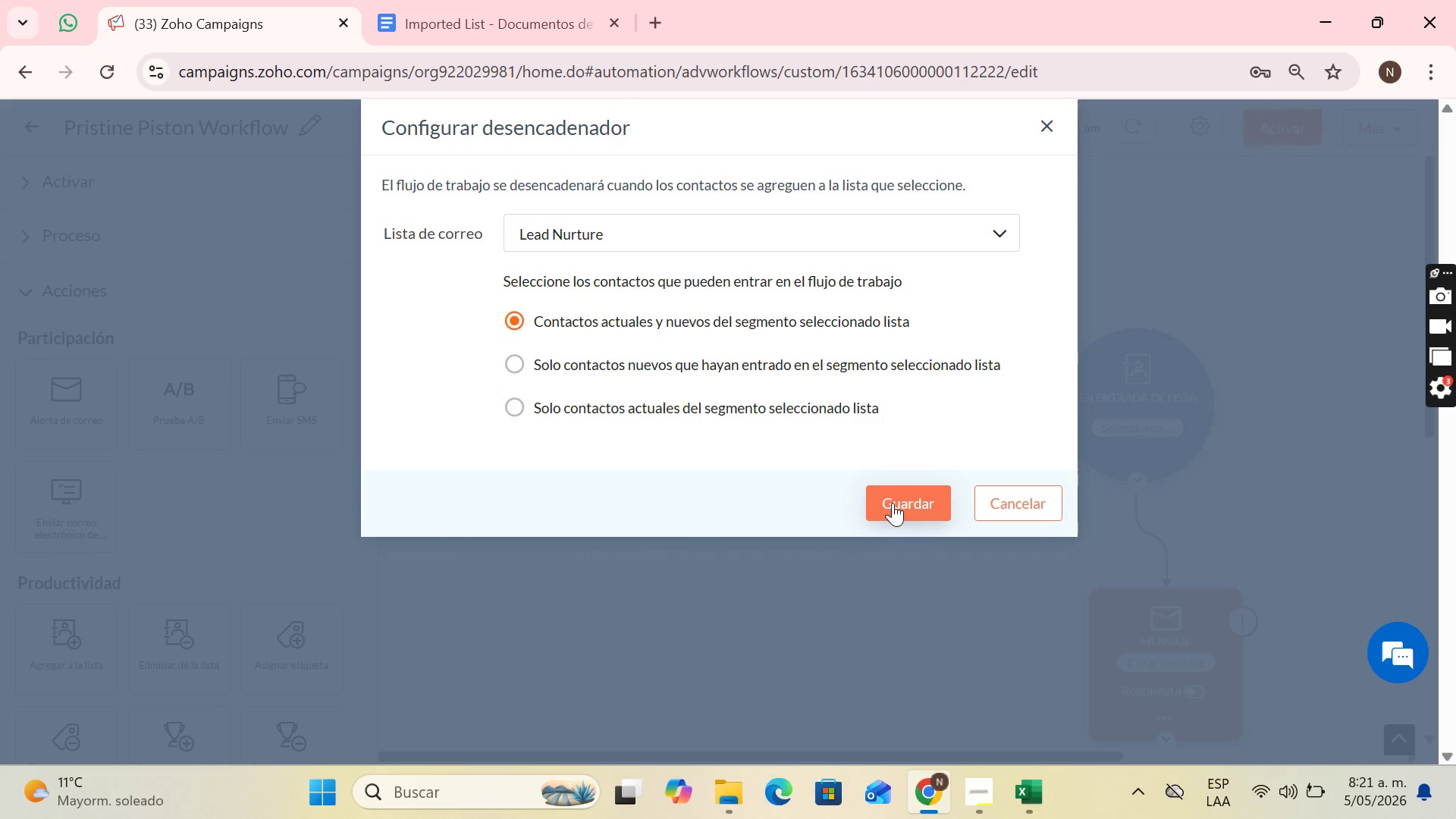 
left_click([892, 502])
 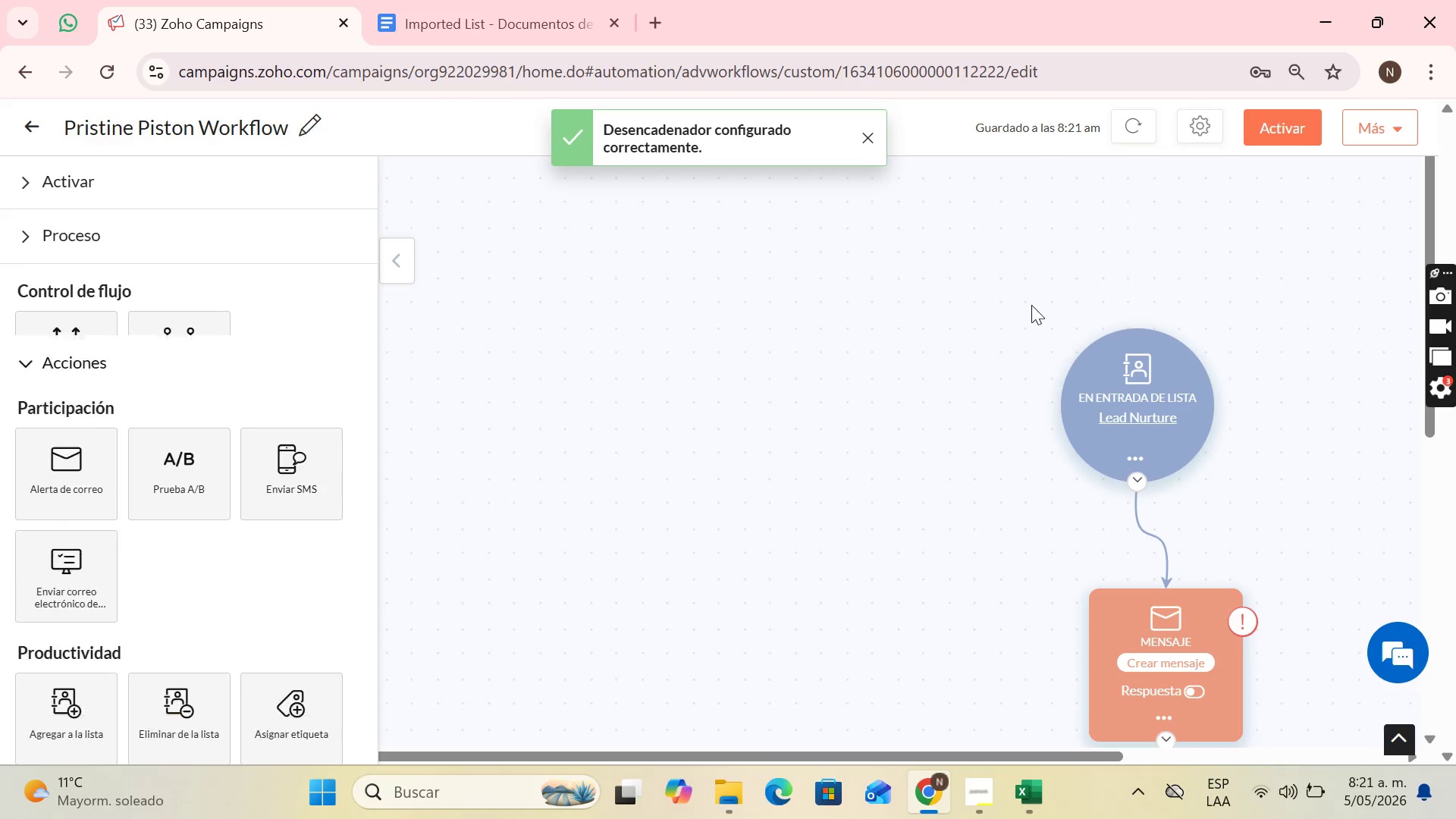 
scroll: coordinate [1031, 305], scroll_direction: down, amount: 1.0
 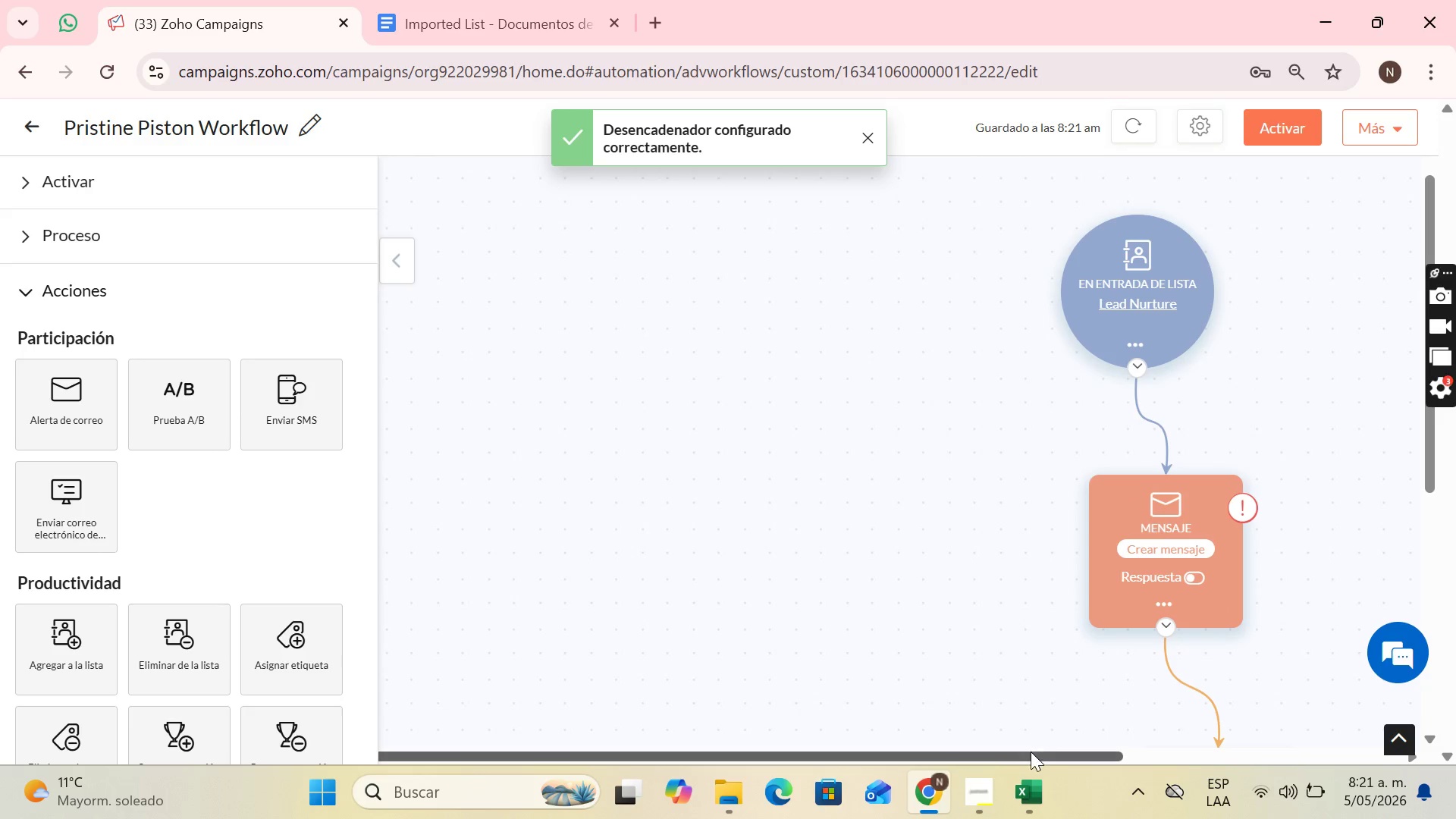 
left_click_drag(start_coordinate=[1031, 755], to_coordinate=[1133, 734])
 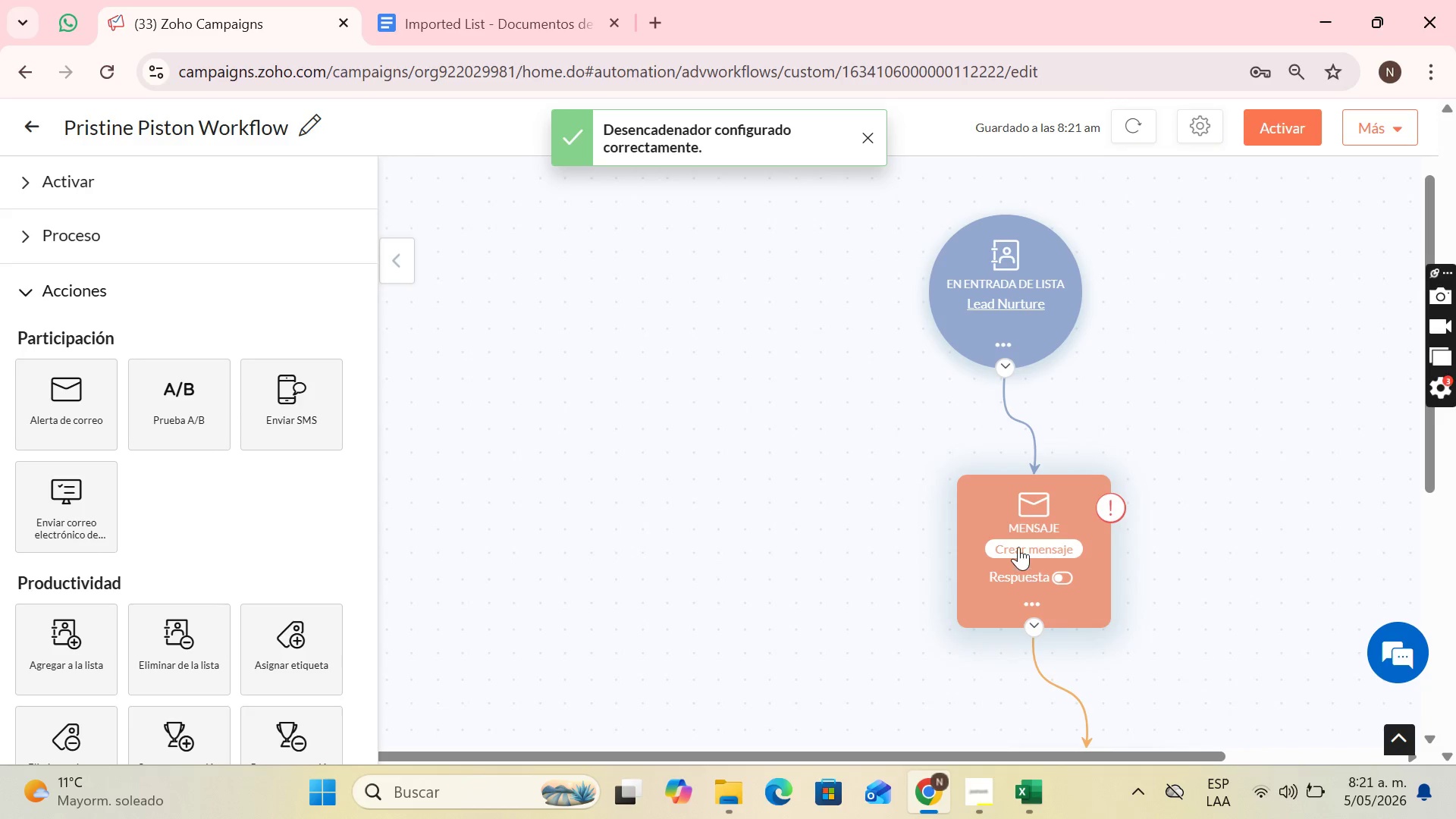 
left_click([1018, 547])
 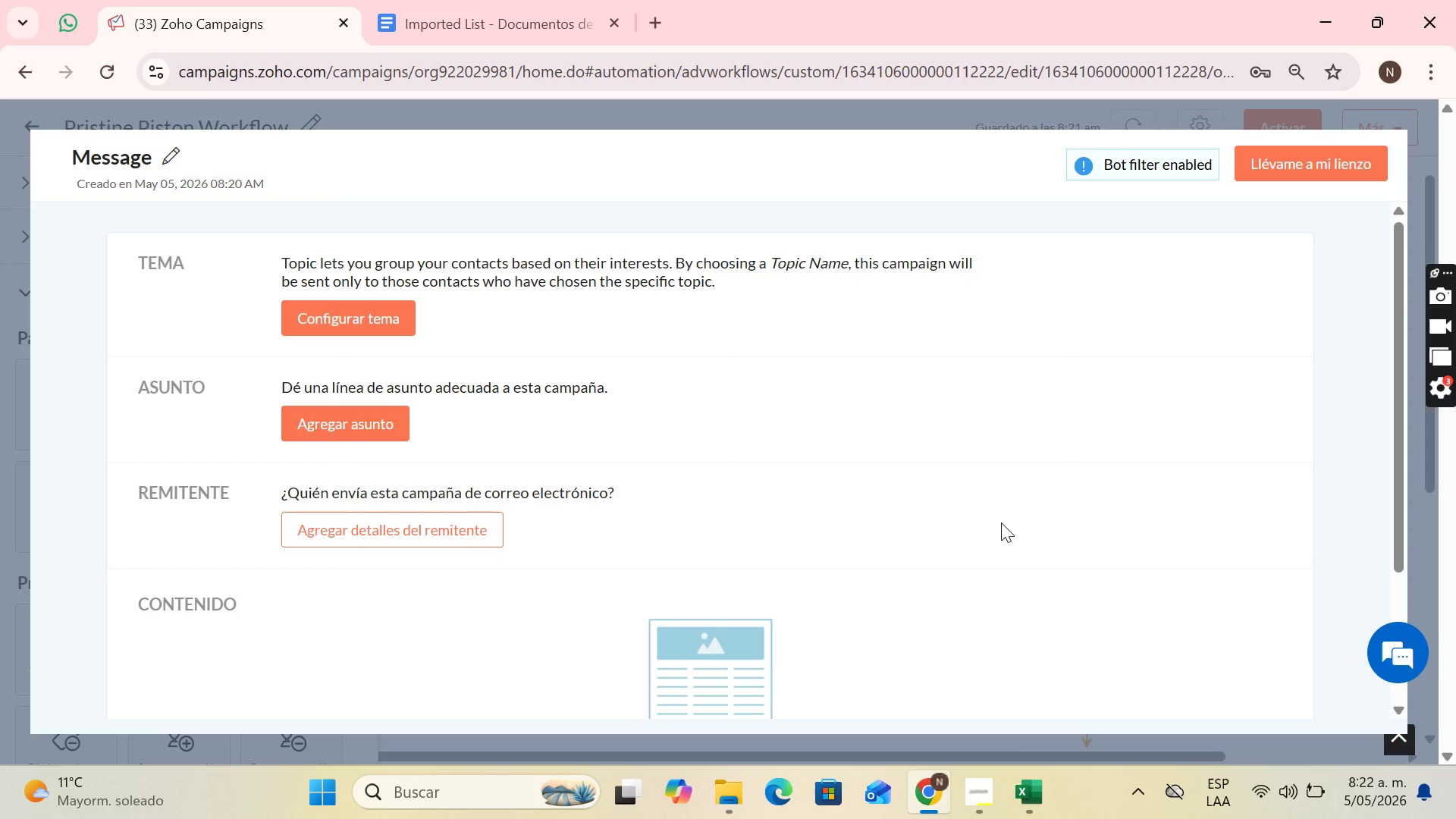 
wait(22.12)
 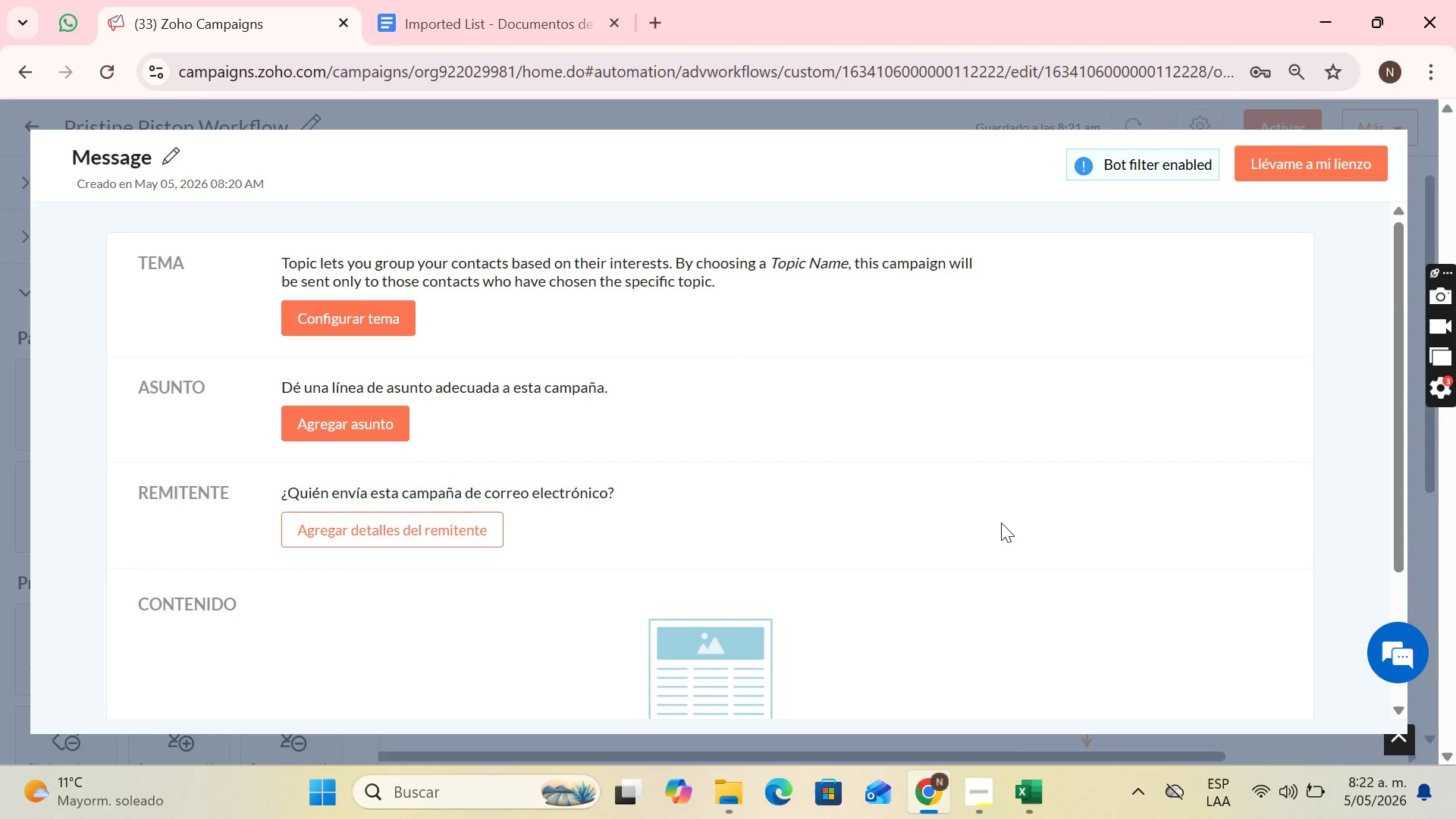 
left_click([168, 161])
 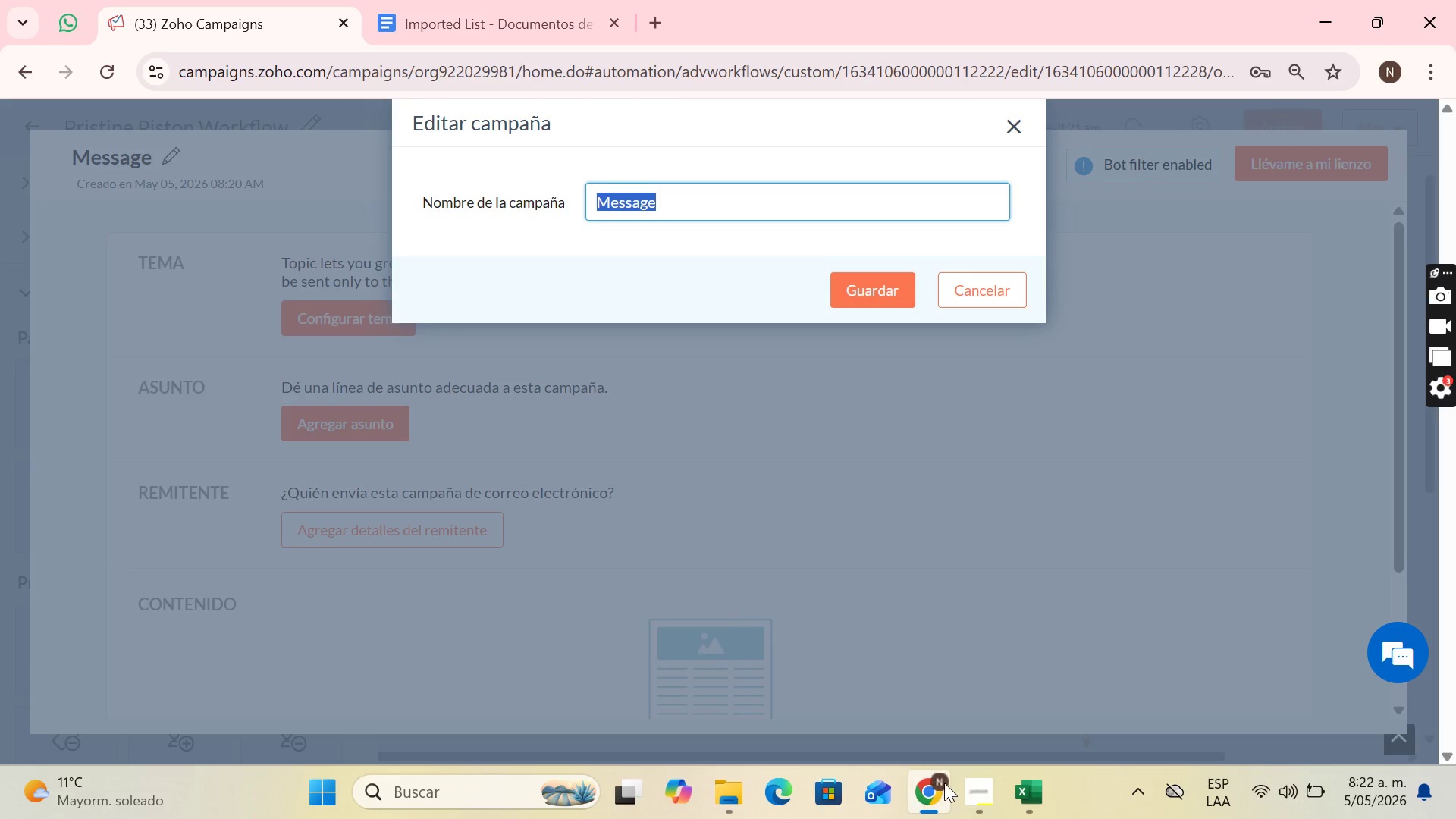 
left_click([999, 814])